 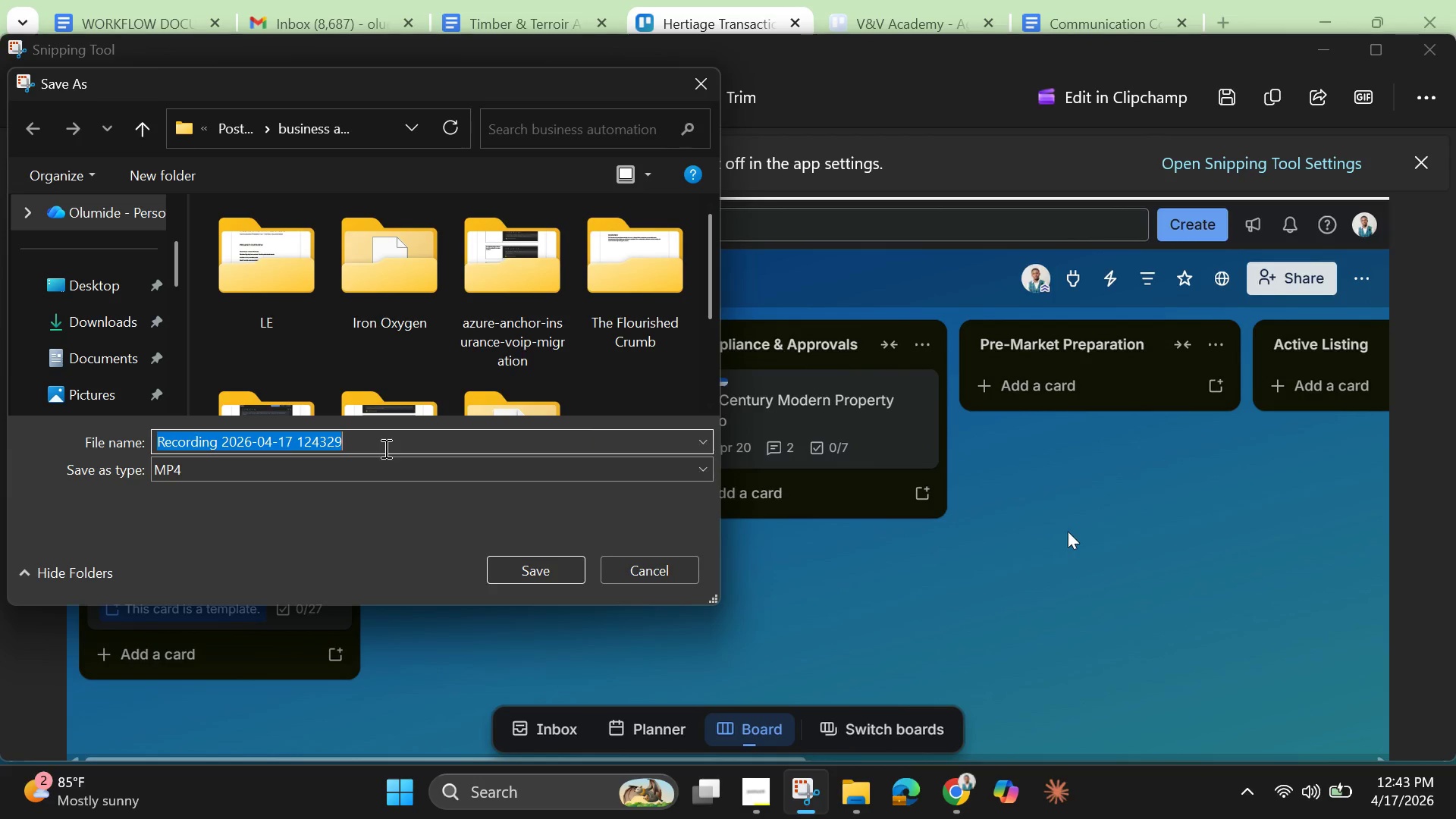 
key(Backspace)
 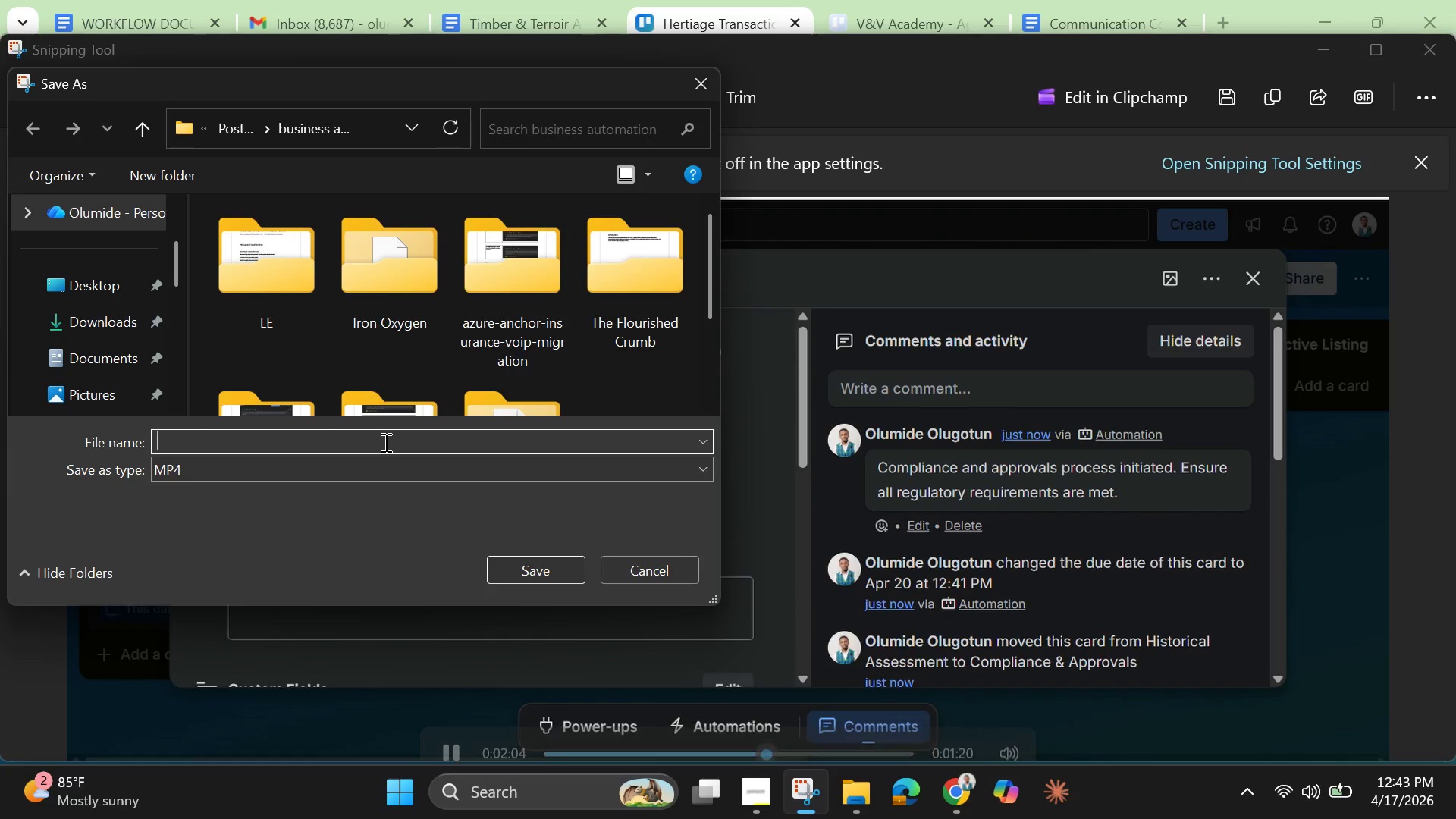 
key(Control+V)
 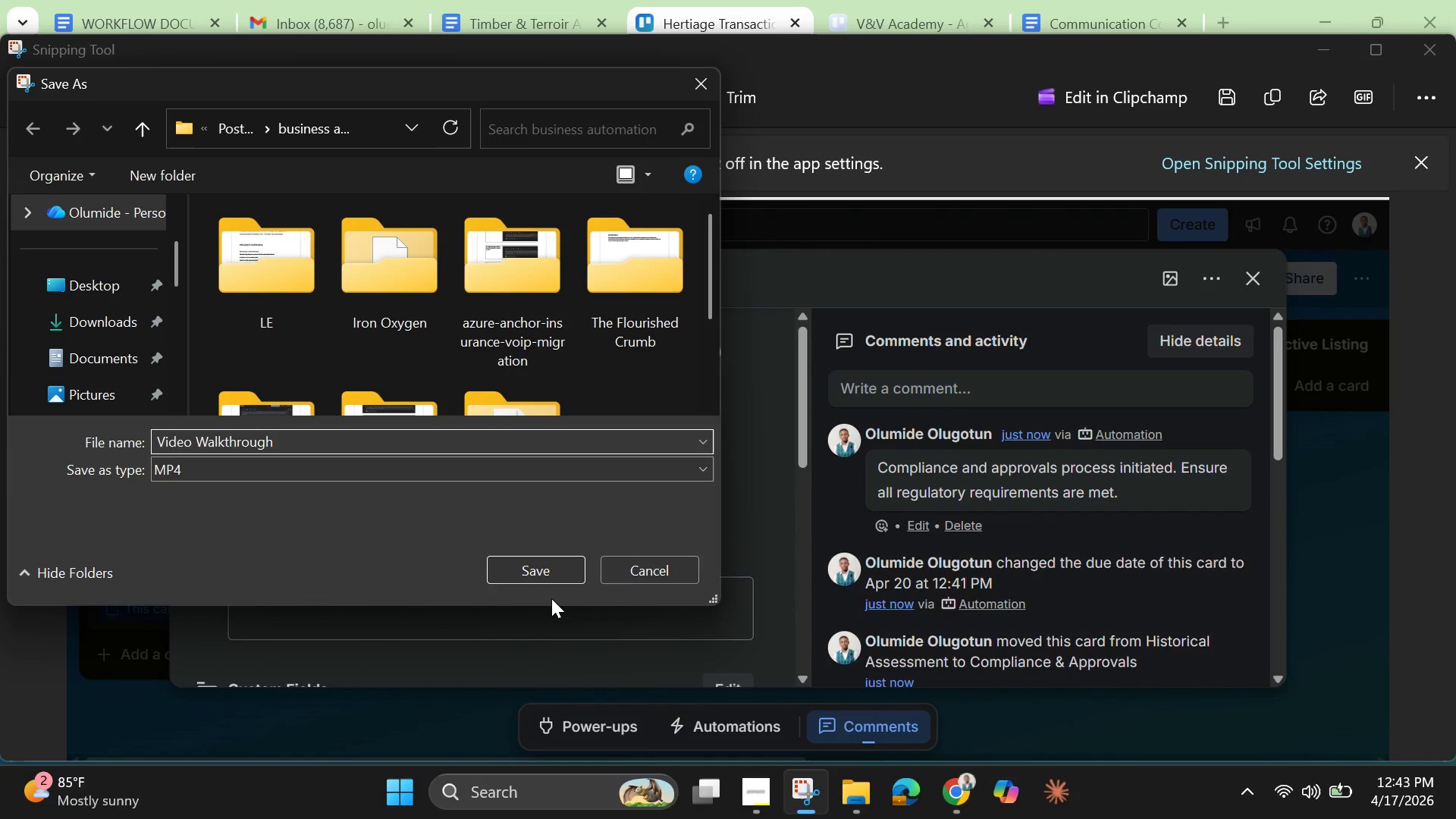 
left_click([561, 574])
 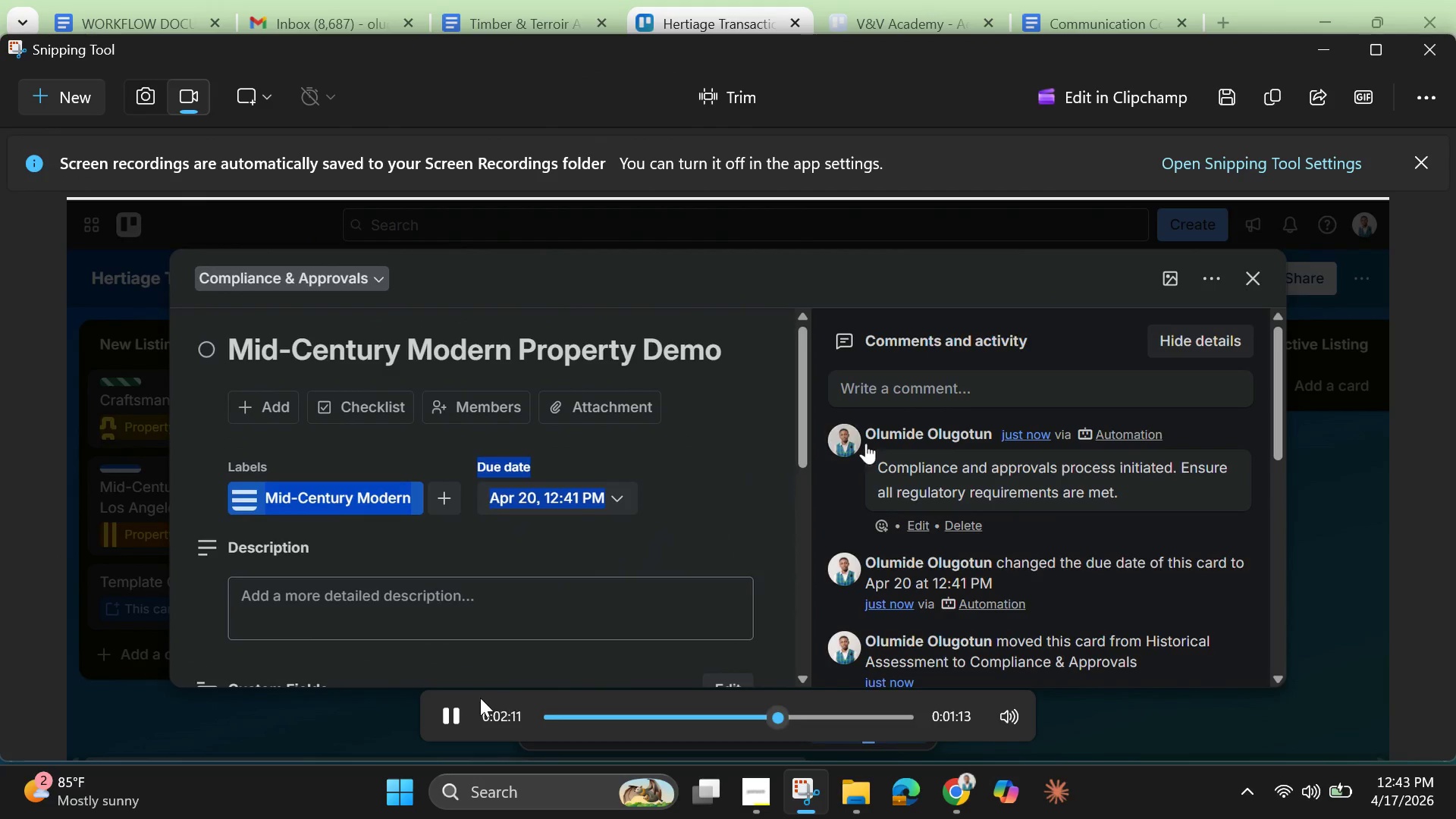 
left_click([447, 717])
 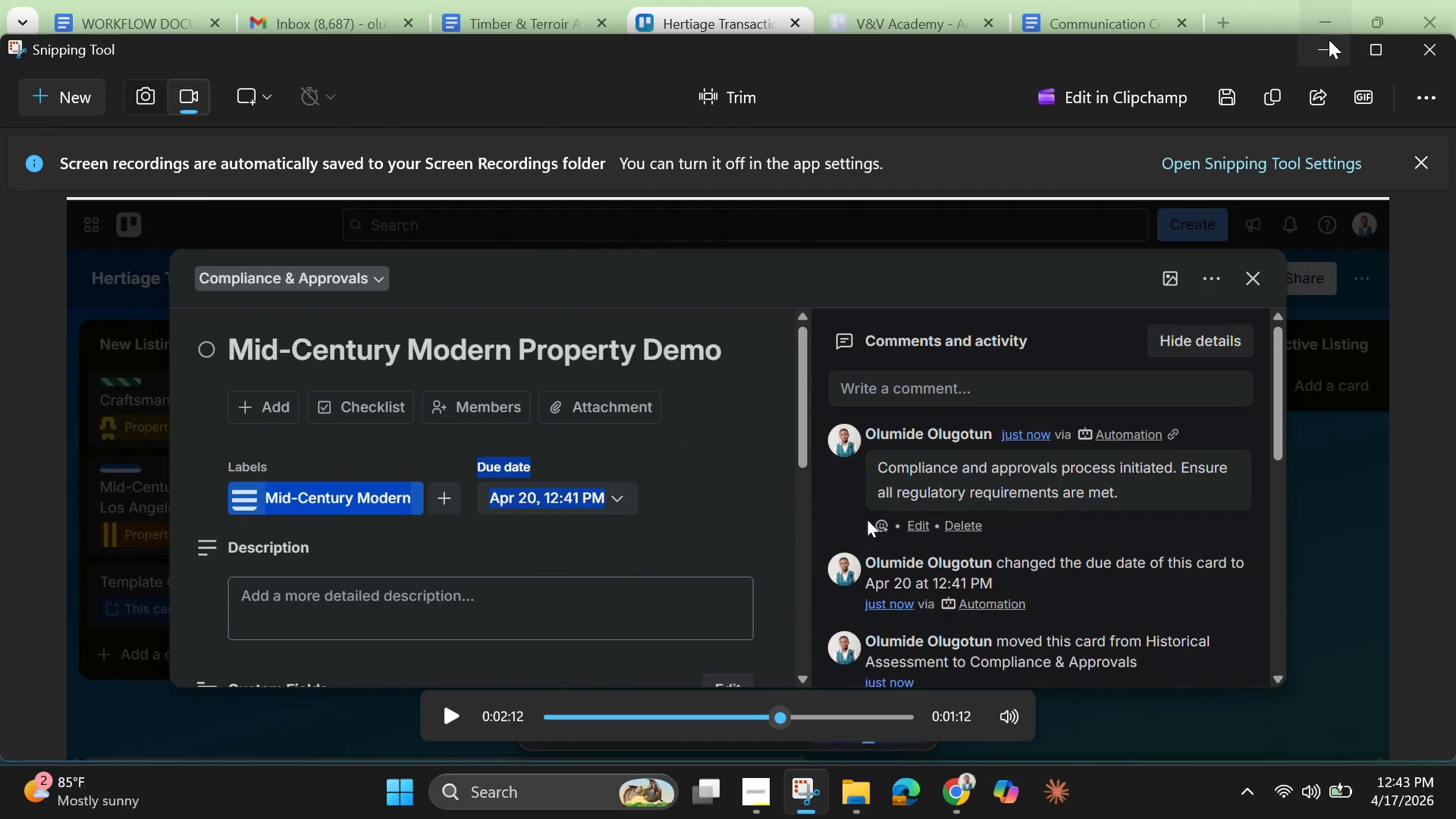 
left_click([1323, 53])
 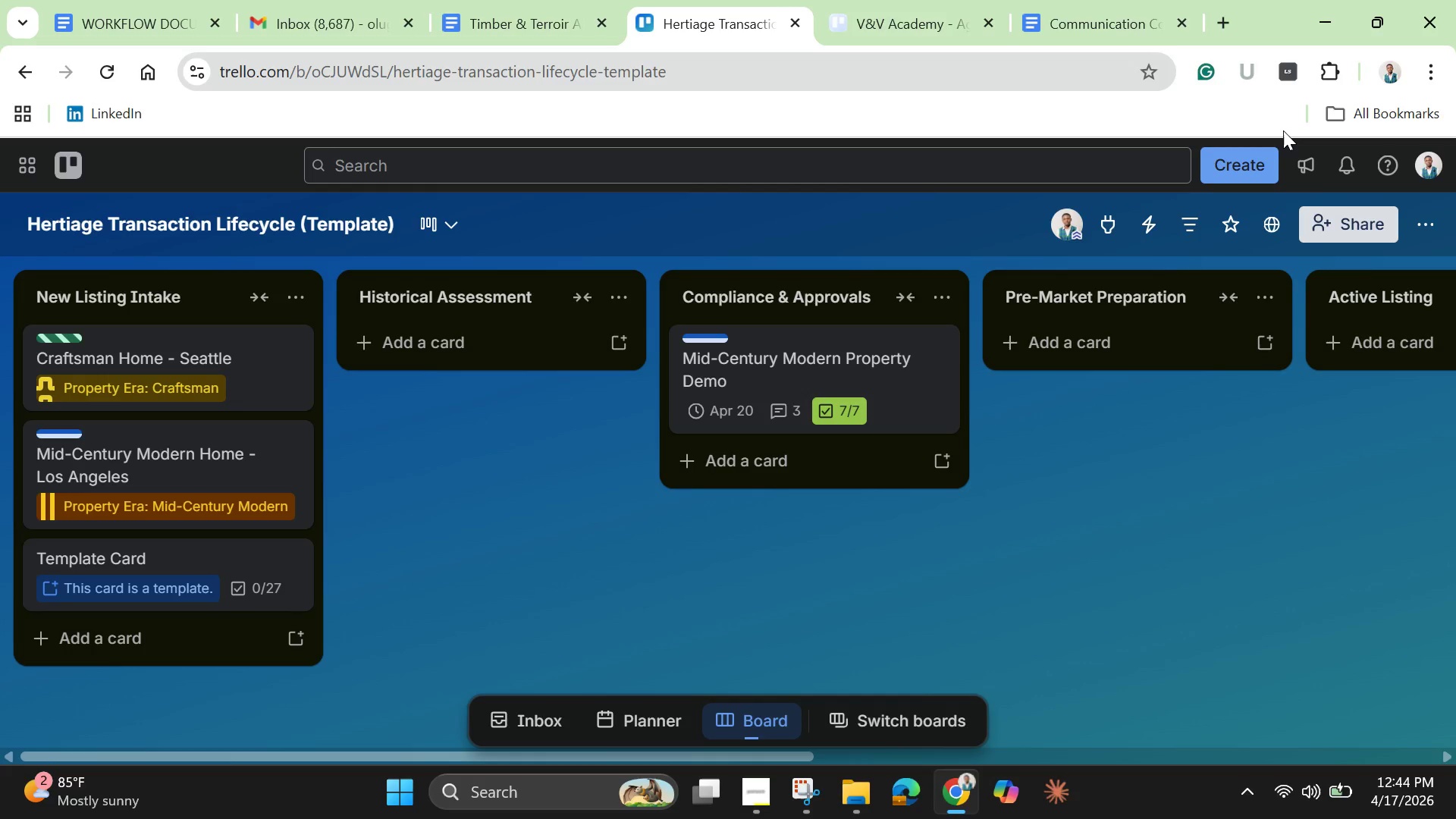 